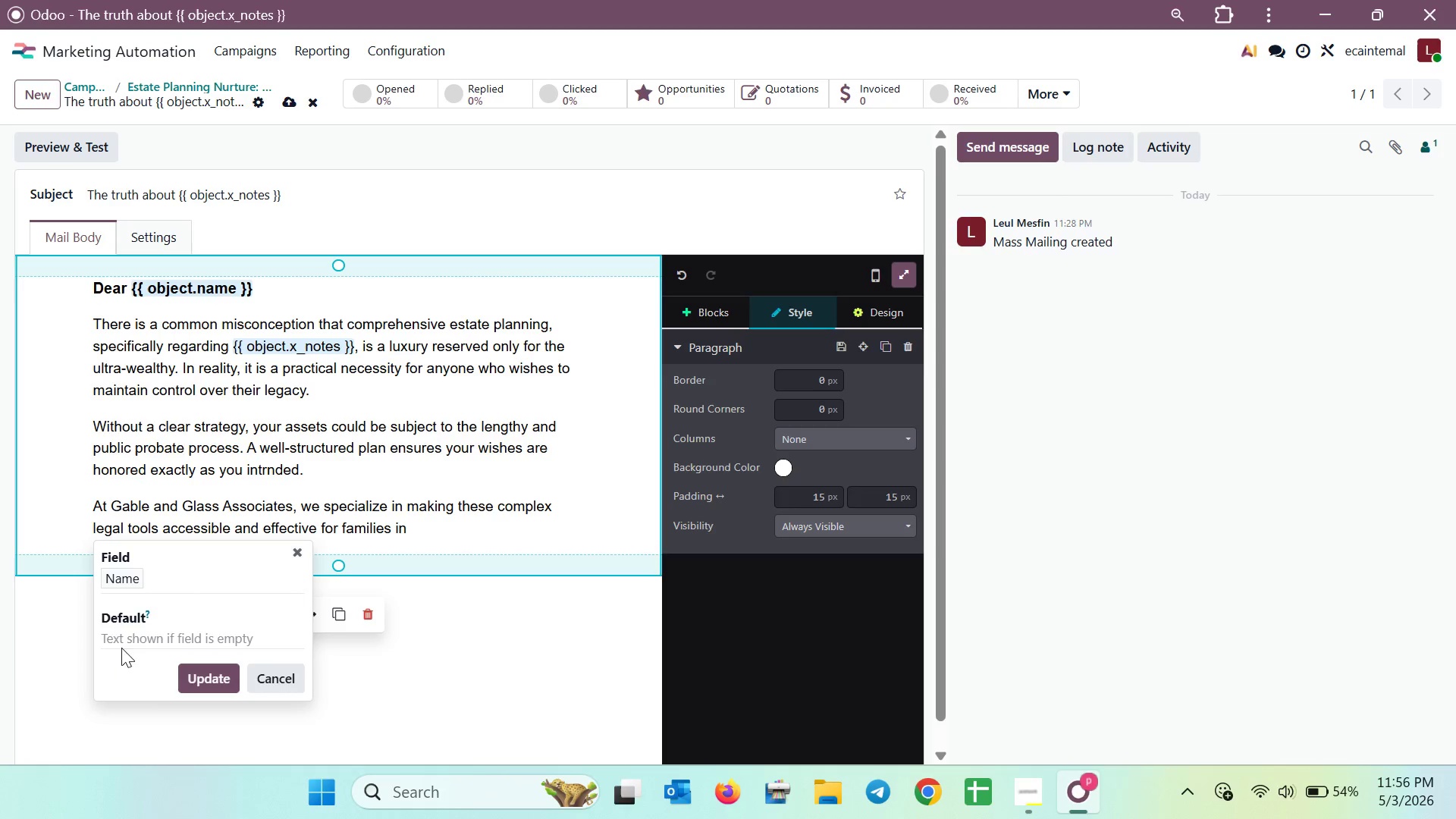 
left_click([121, 636])
 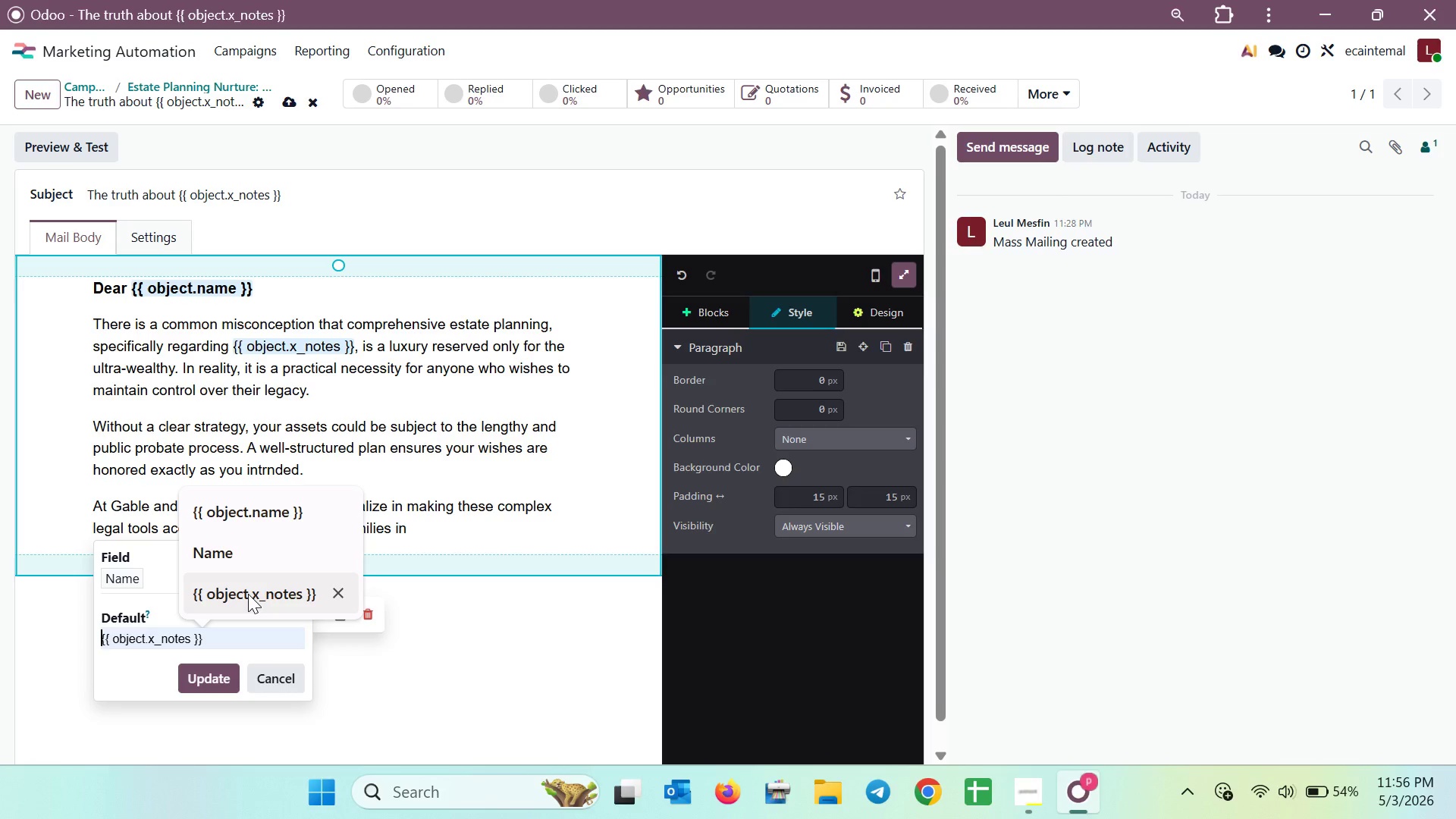 
wait(26.36)
 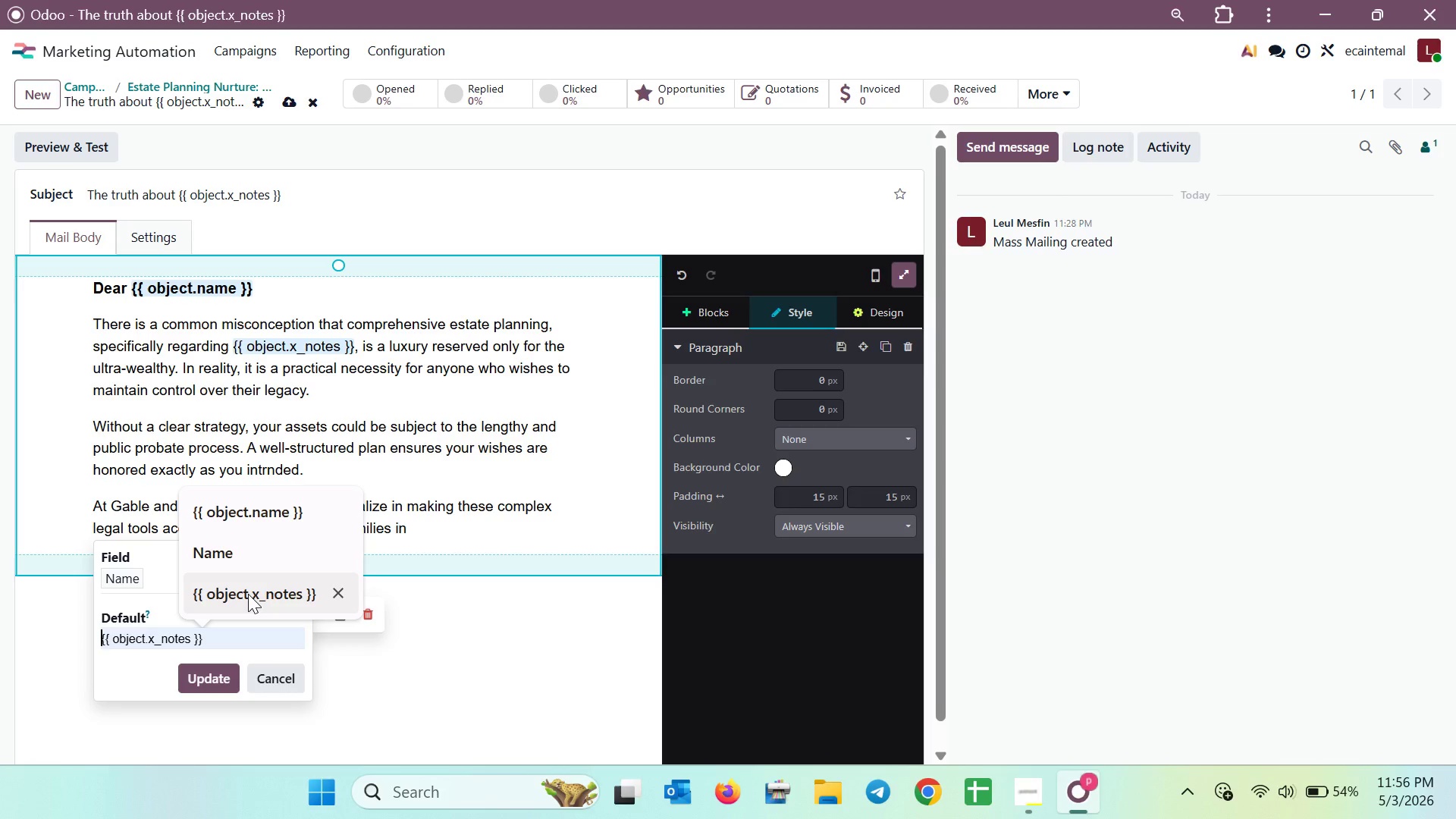 
left_click([1006, 779])